 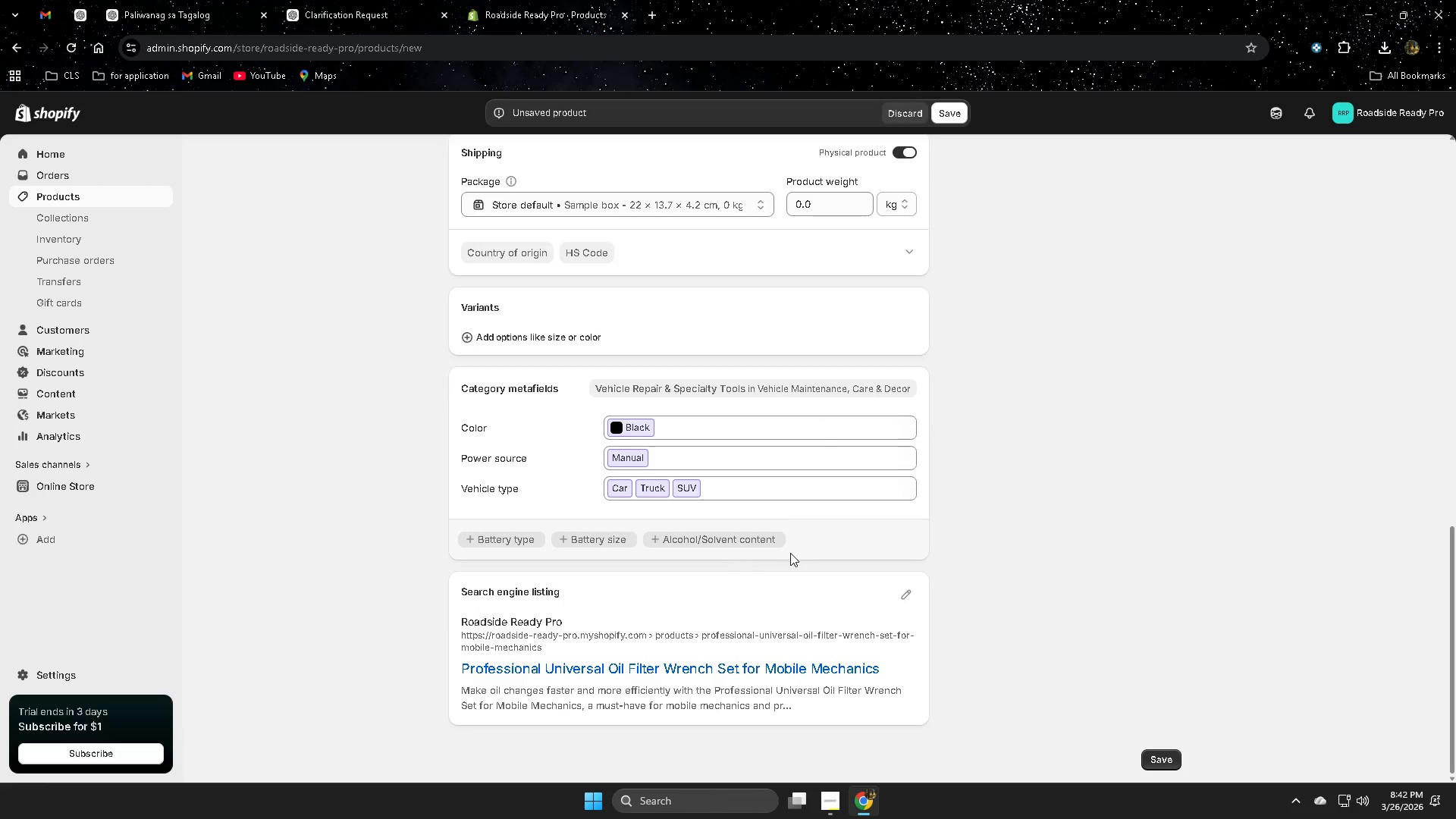 
left_click([900, 601])
 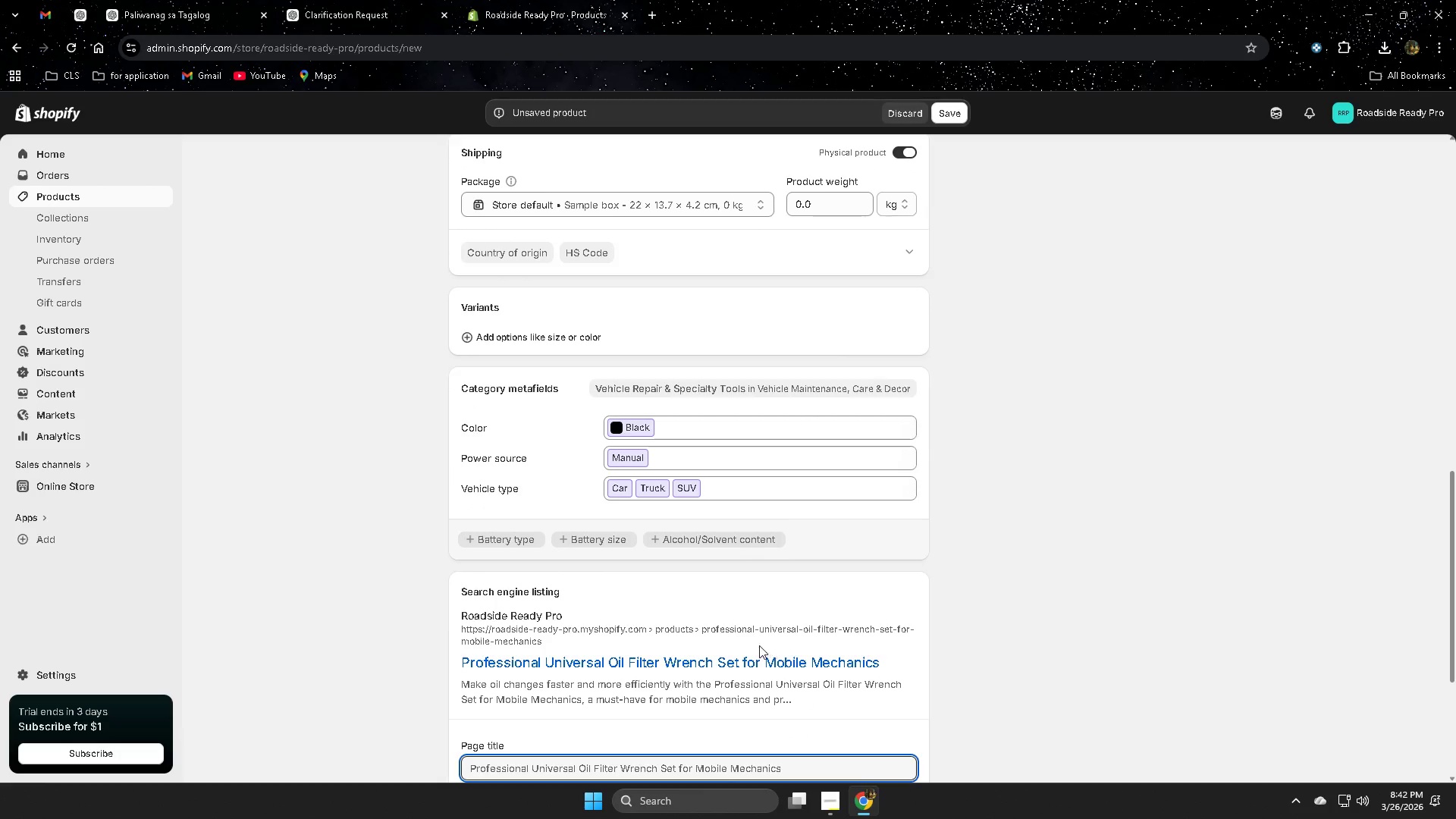 
scroll: coordinate [755, 643], scroll_direction: down, amount: 3.0
 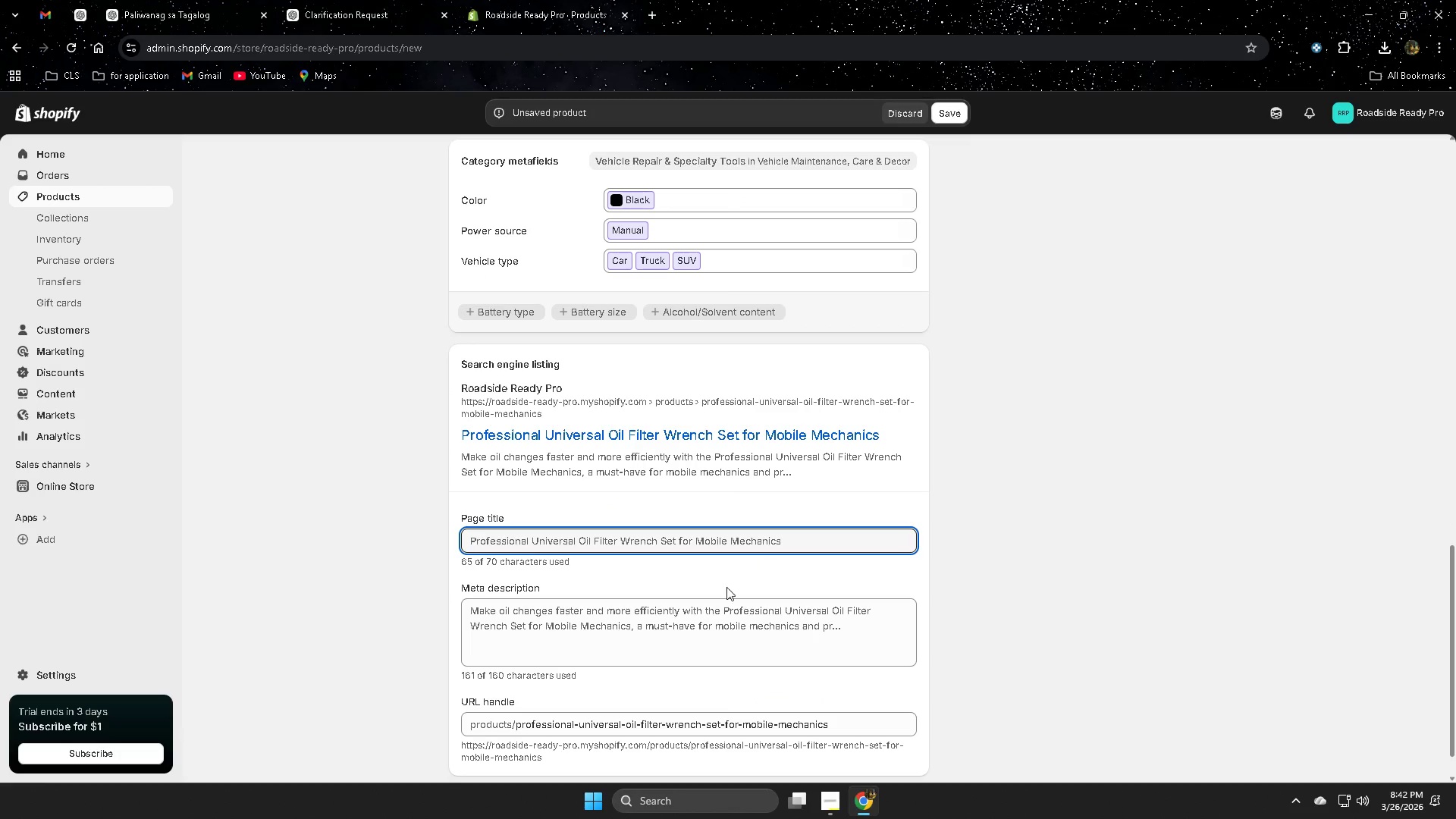 
left_click([691, 619])
 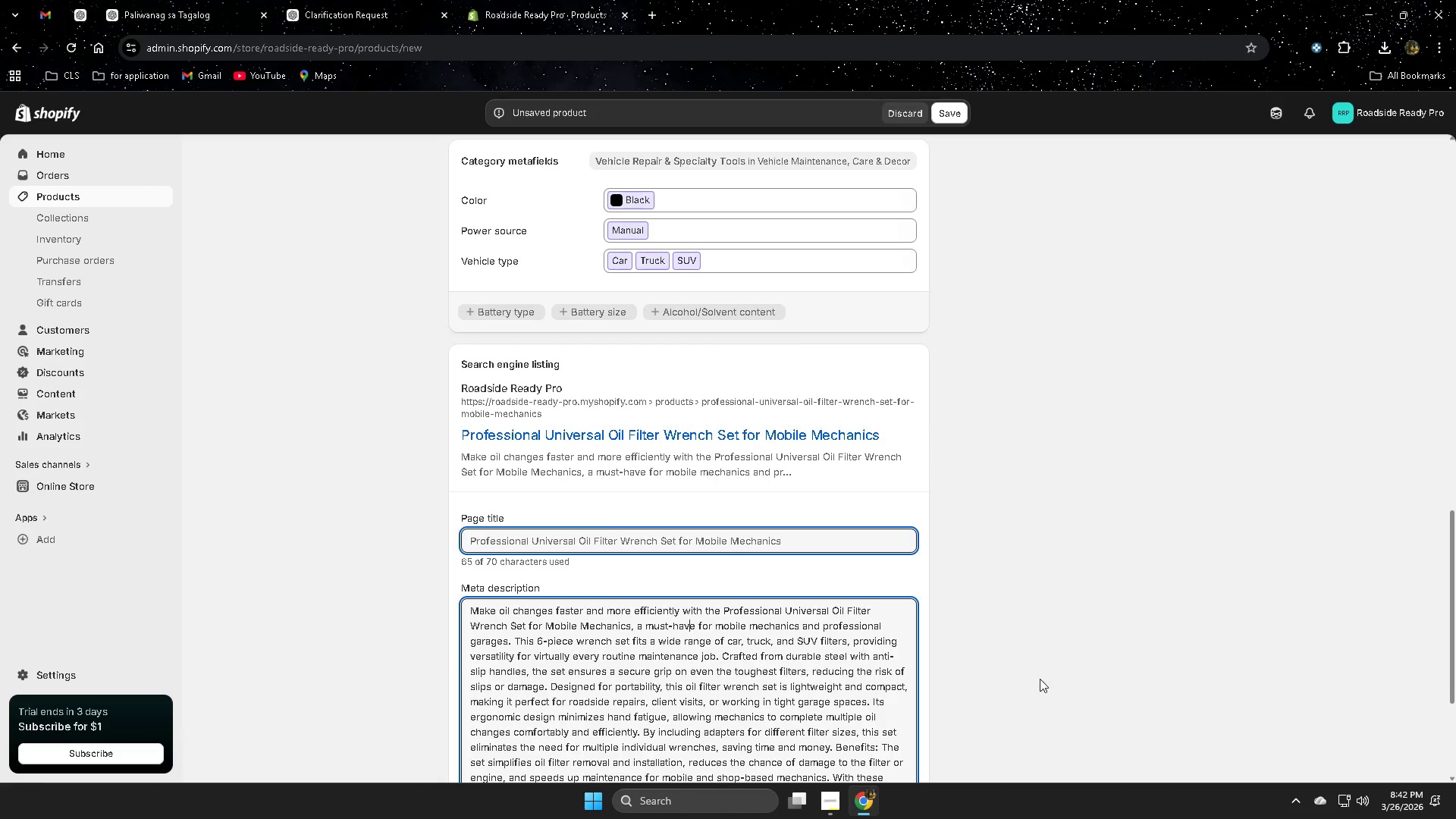 
scroll: coordinate [896, 582], scroll_direction: down, amount: 5.0
 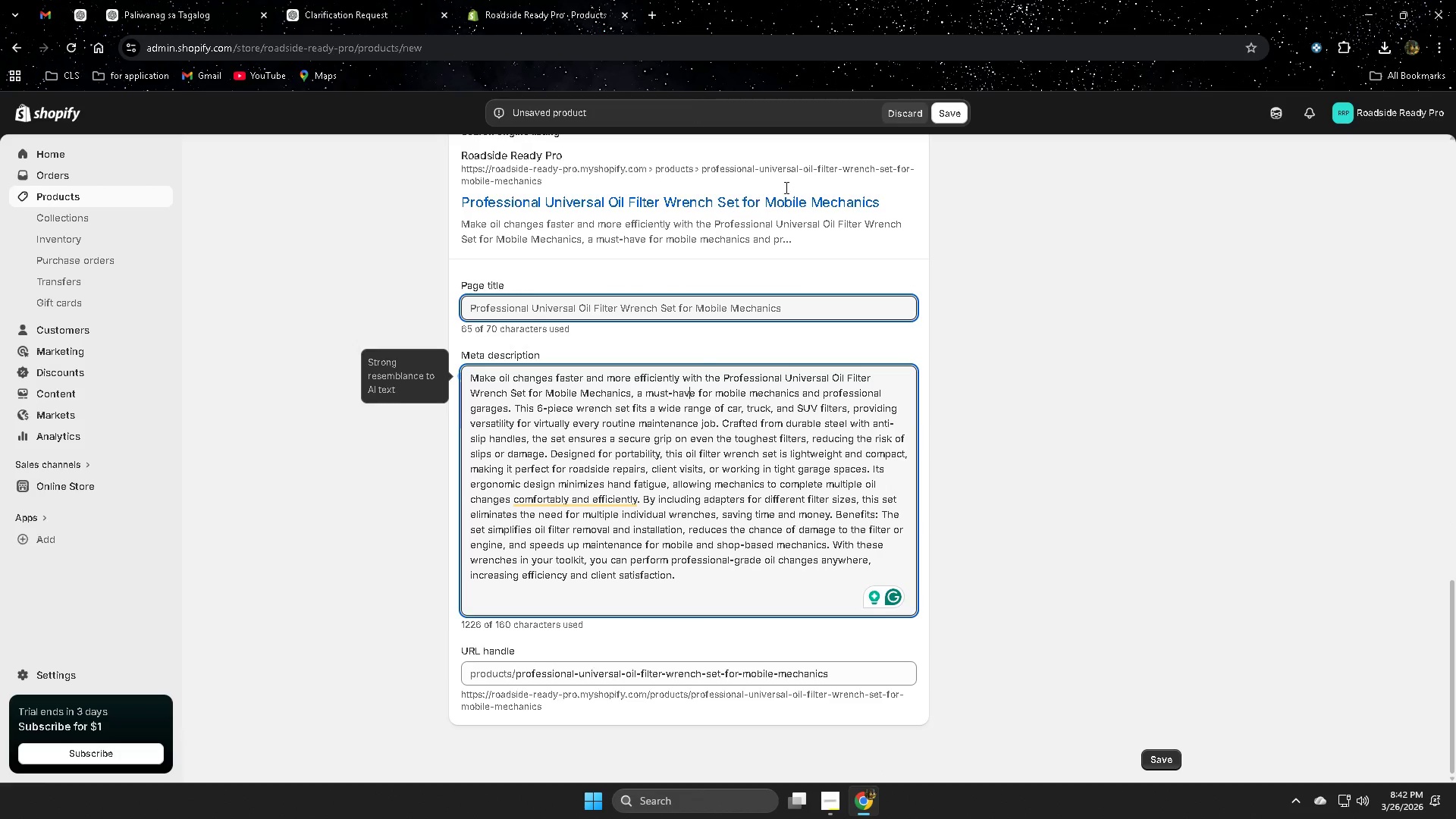 
scroll: coordinate [1078, 601], scroll_direction: up, amount: 19.0
 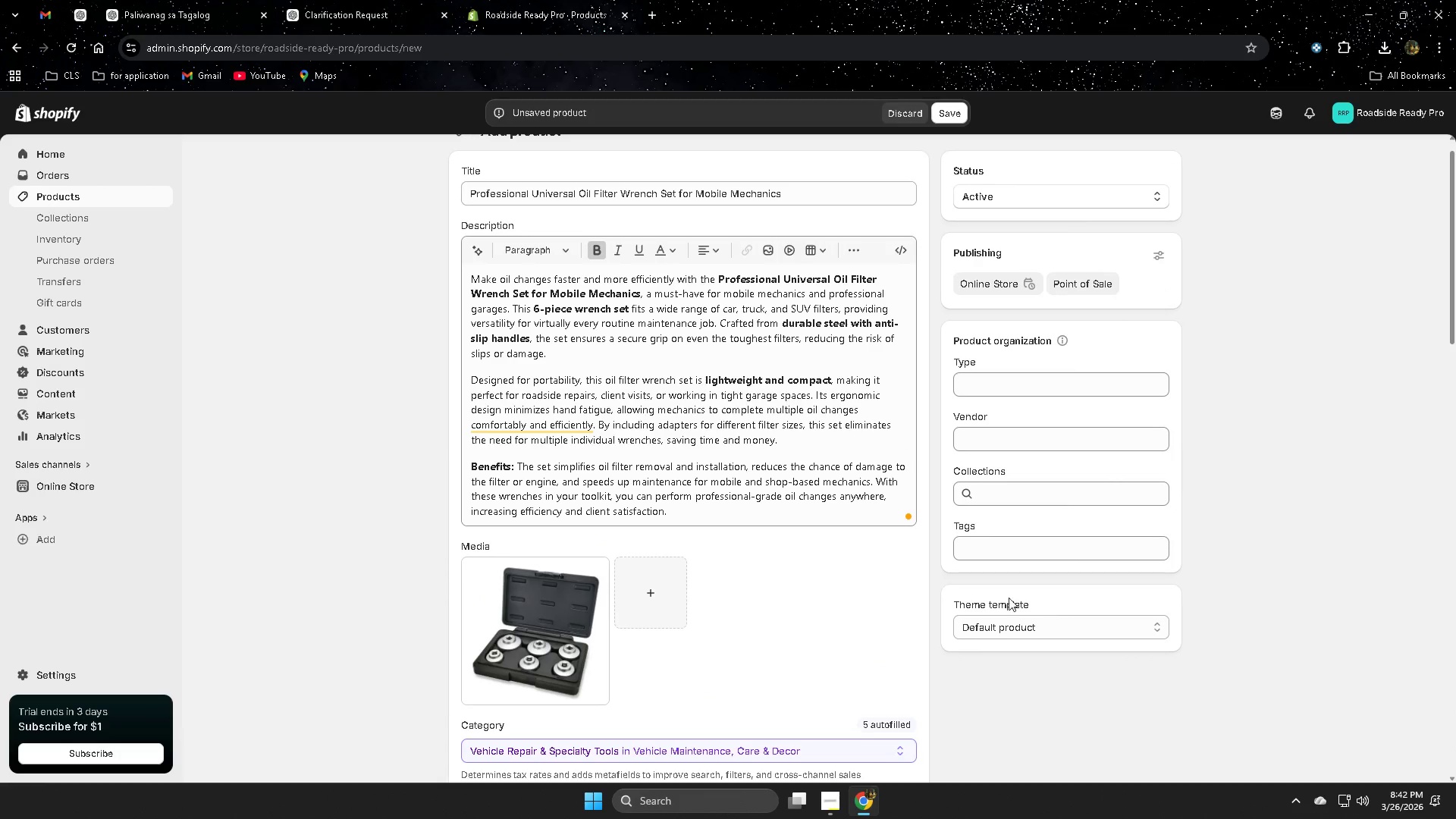 
left_click([384, 0])
 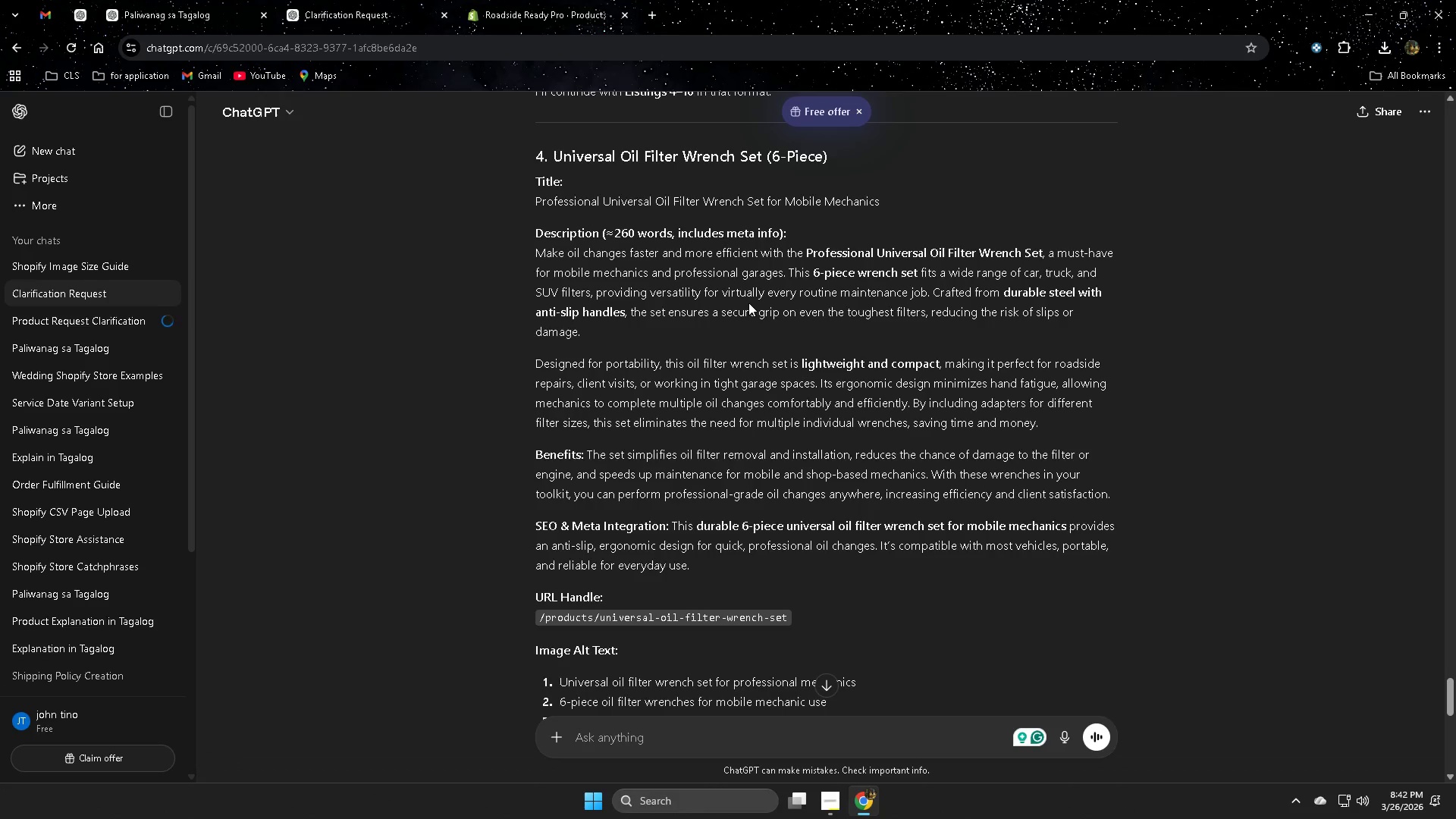 
wait(12.19)
 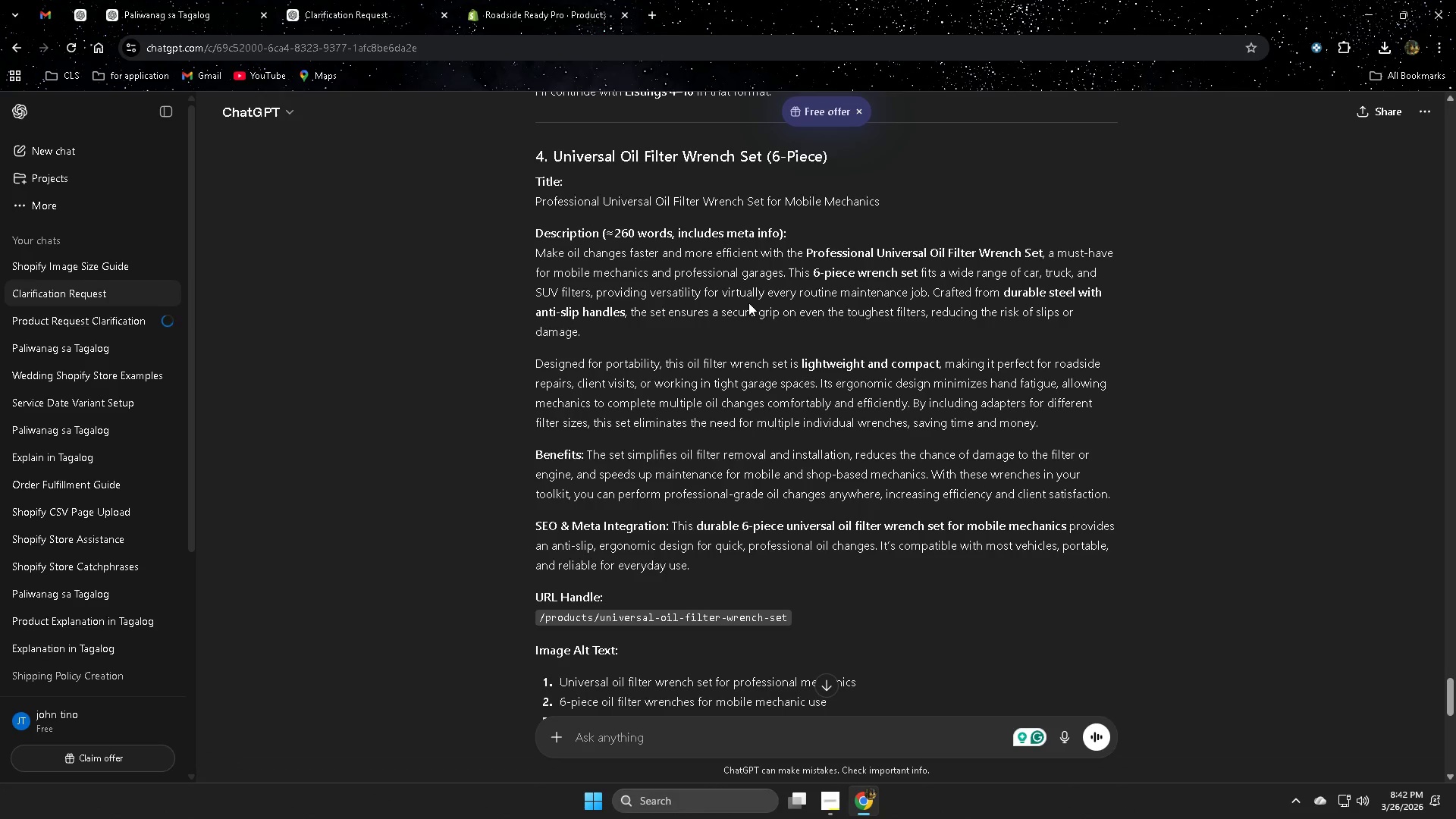 
scroll: coordinate [1062, 475], scroll_direction: up, amount: 8.0
 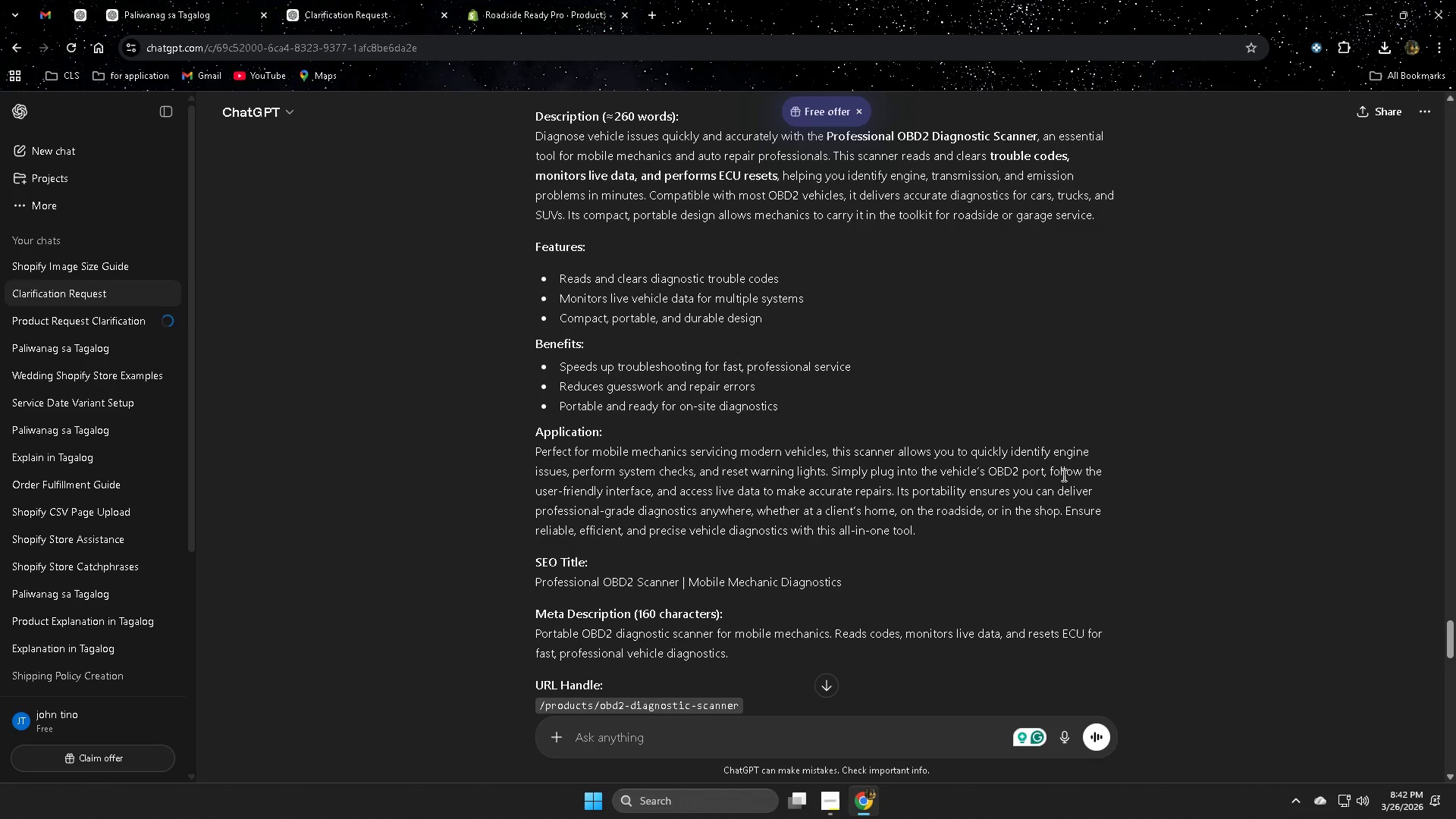 
scroll: coordinate [1119, 493], scroll_direction: down, amount: 21.0
 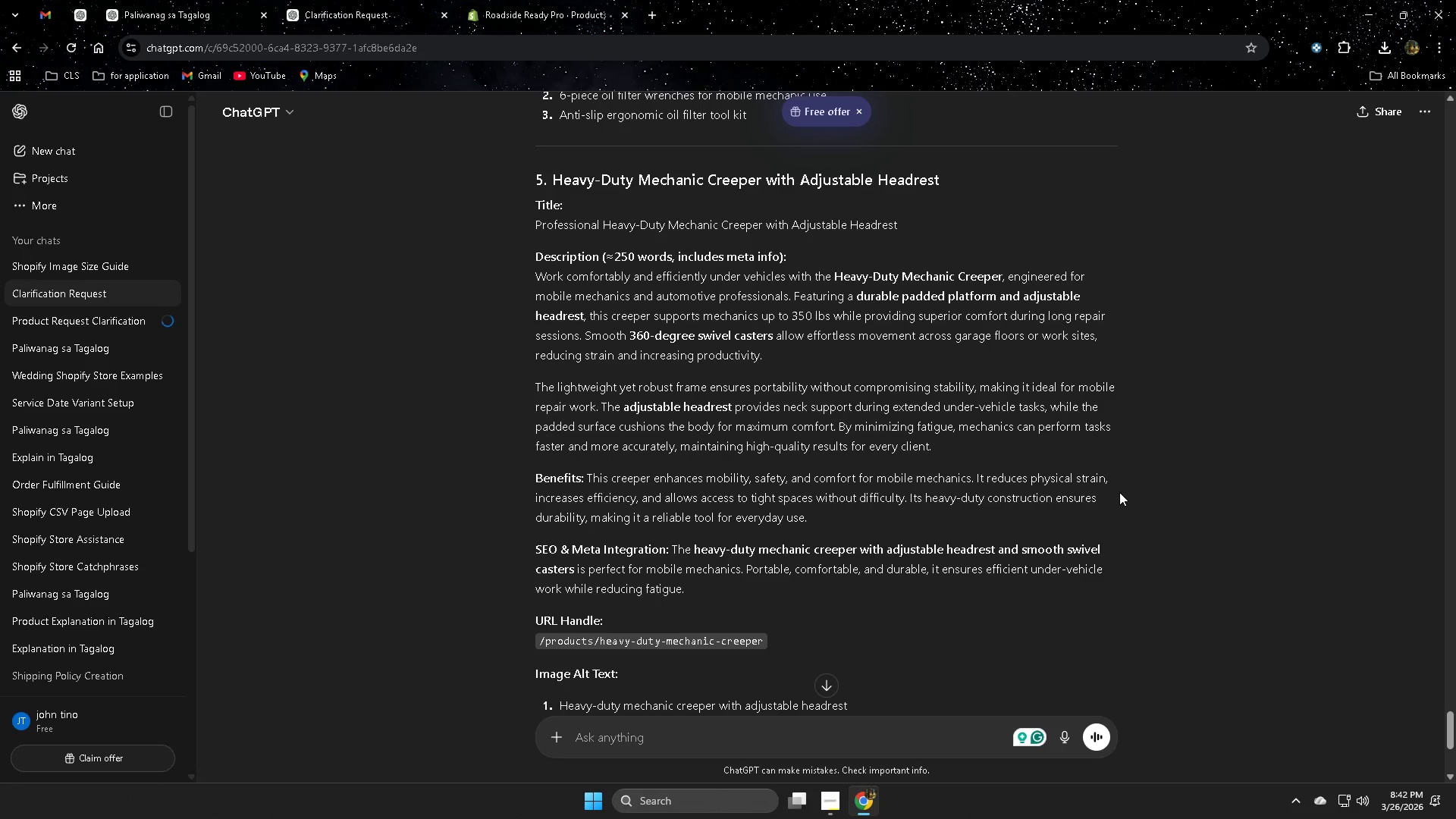 
wait(8.0)
 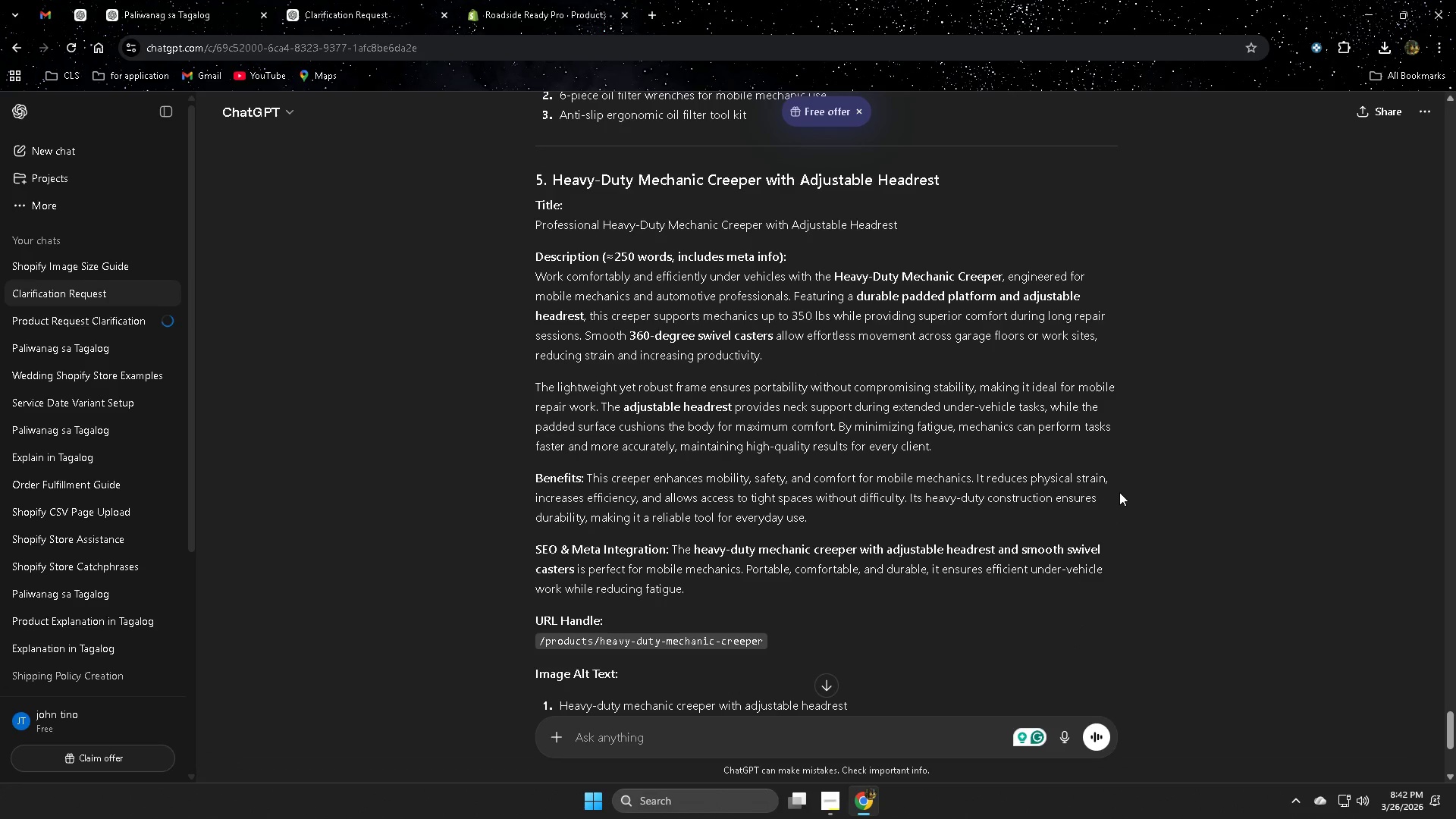 
scroll: coordinate [1119, 491], scroll_direction: up, amount: 11.0
 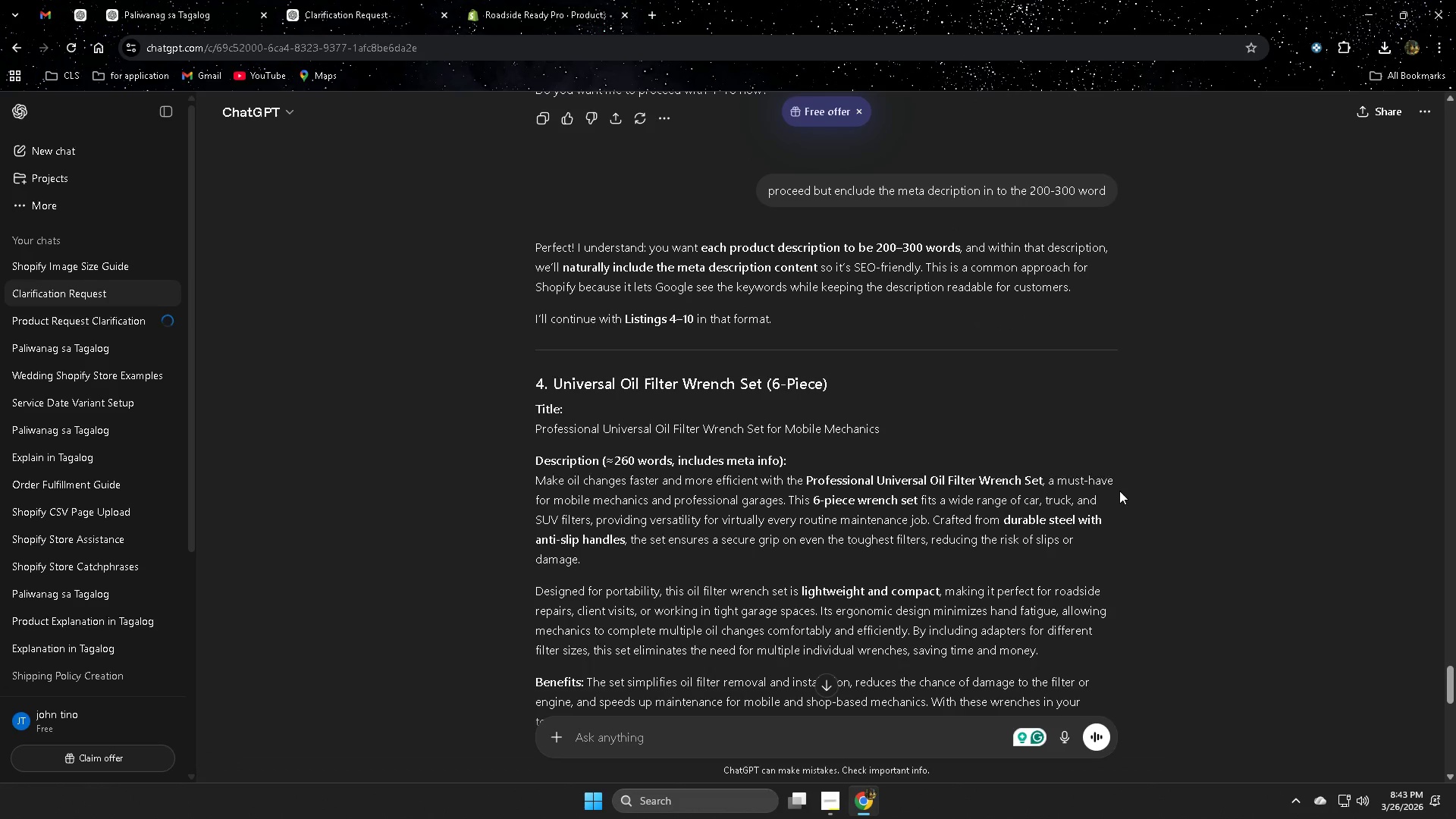 
scroll: coordinate [1119, 491], scroll_direction: down, amount: 2.0
 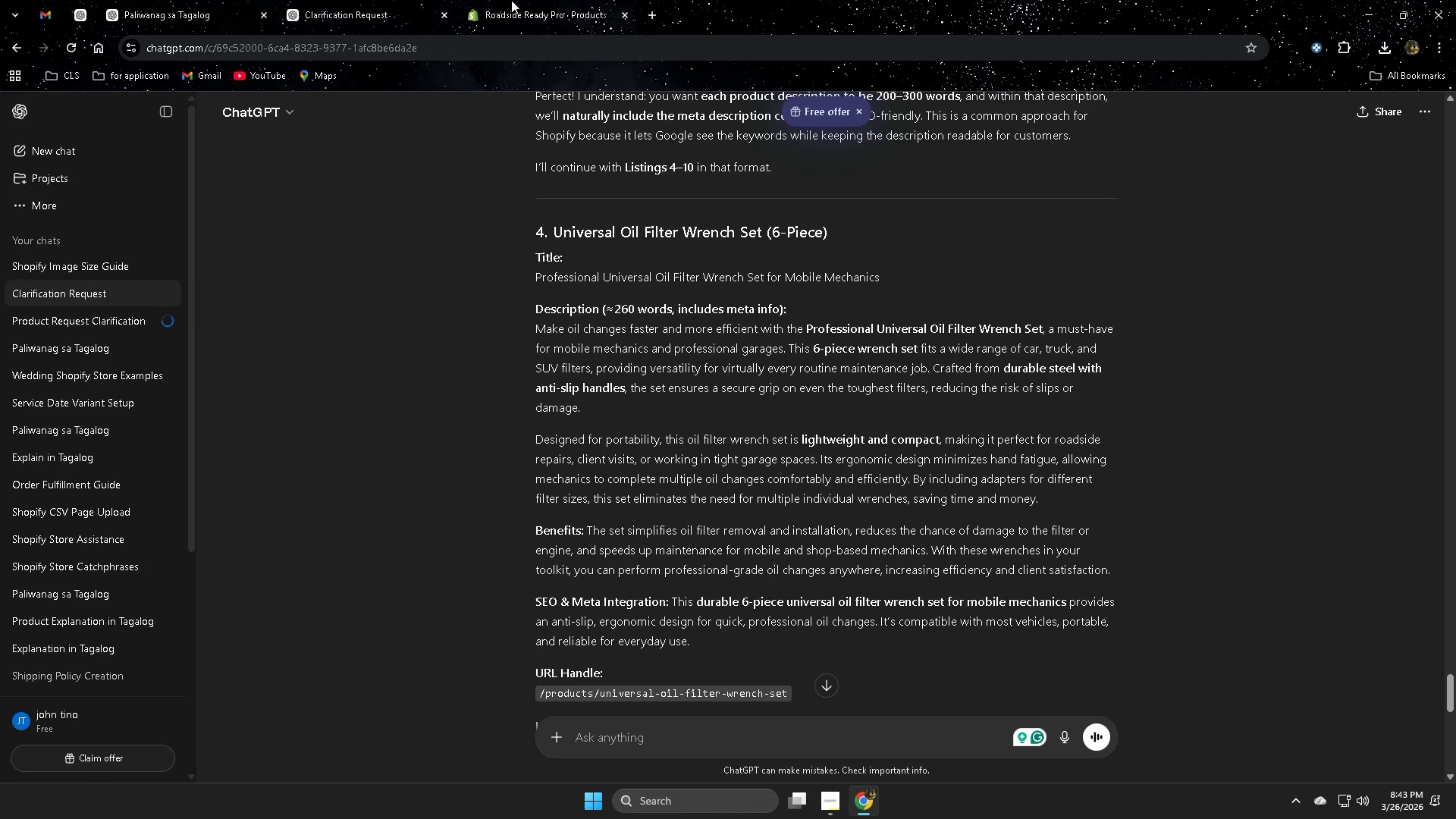 
left_click([827, 799])